 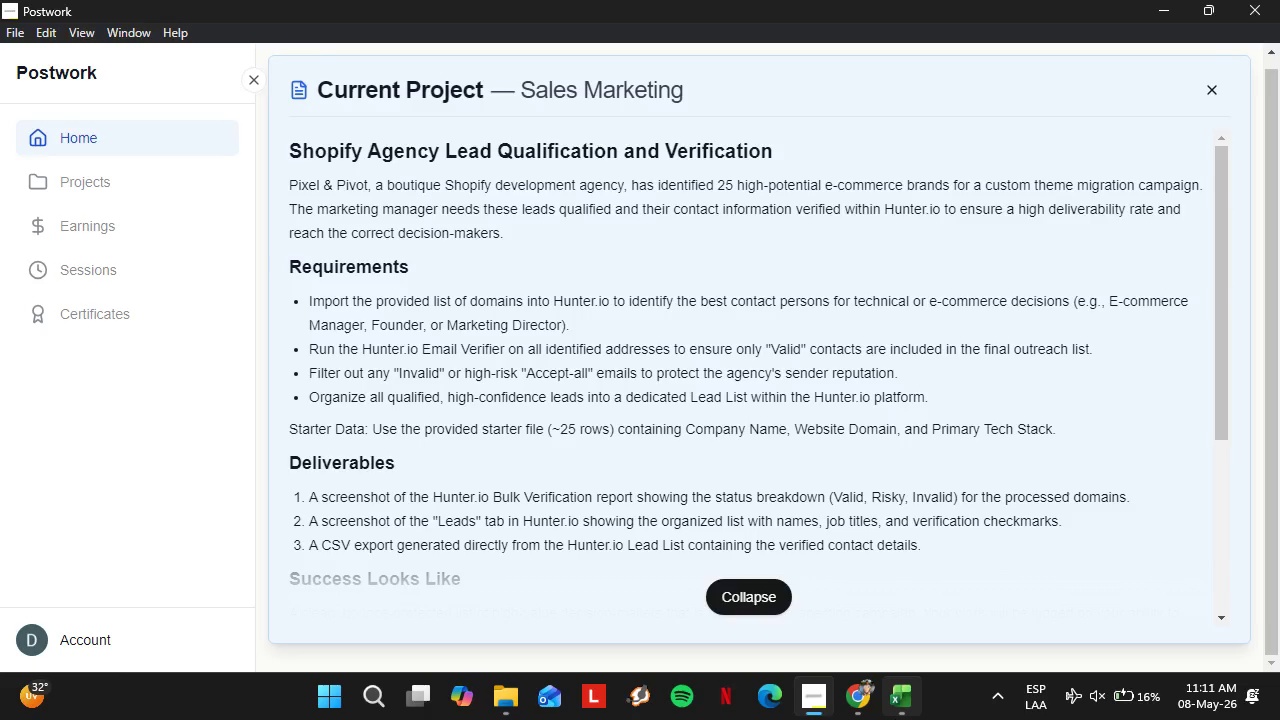 
left_click([844, 714])
 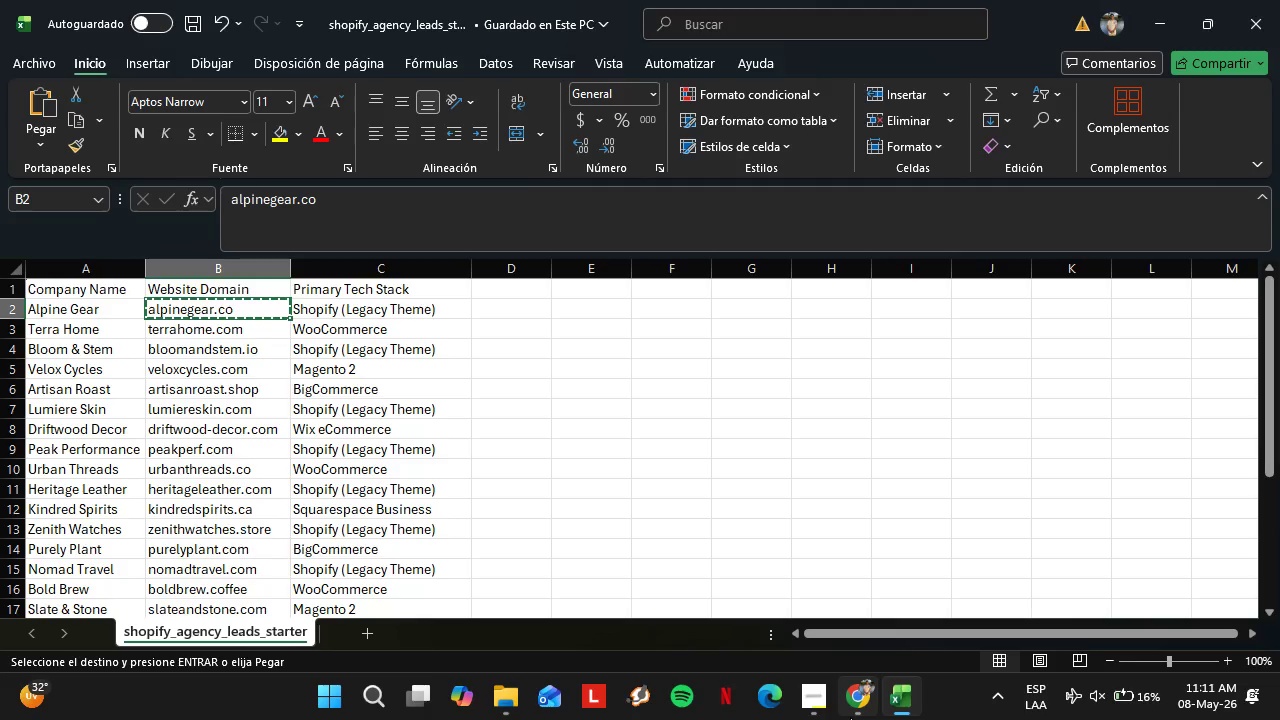 
left_click([64, 358])
 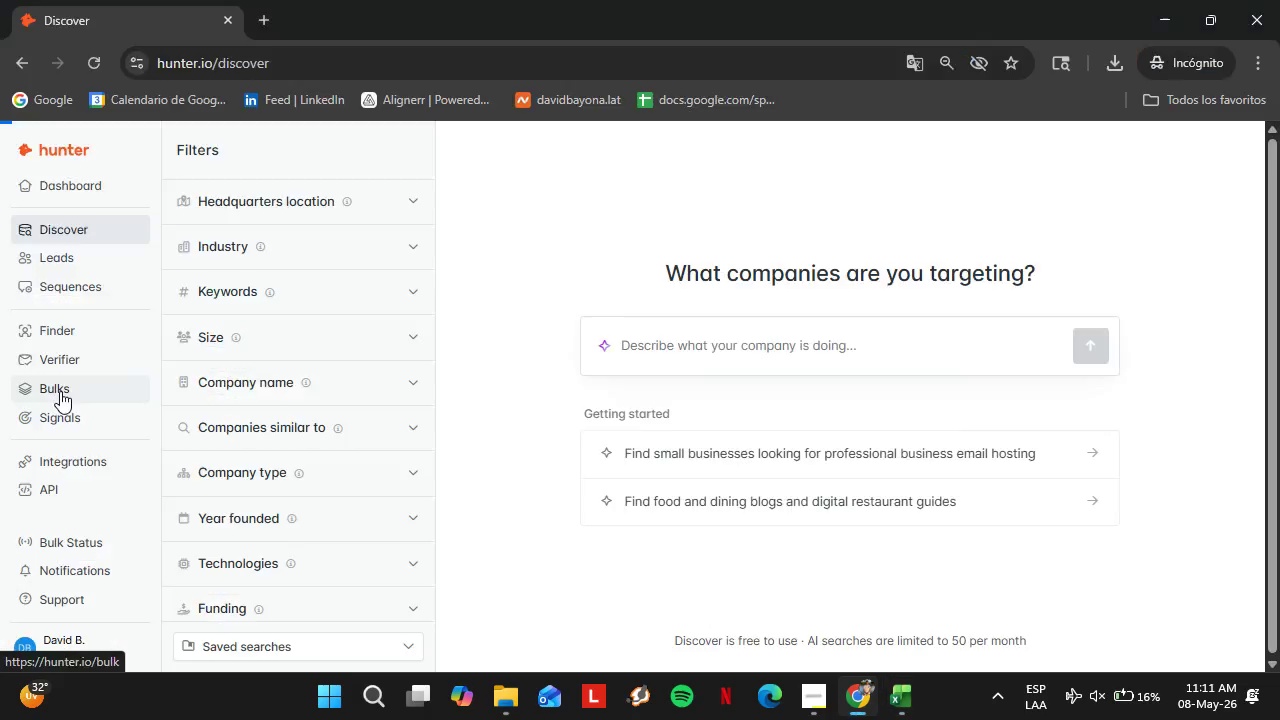 
left_click([60, 391])
 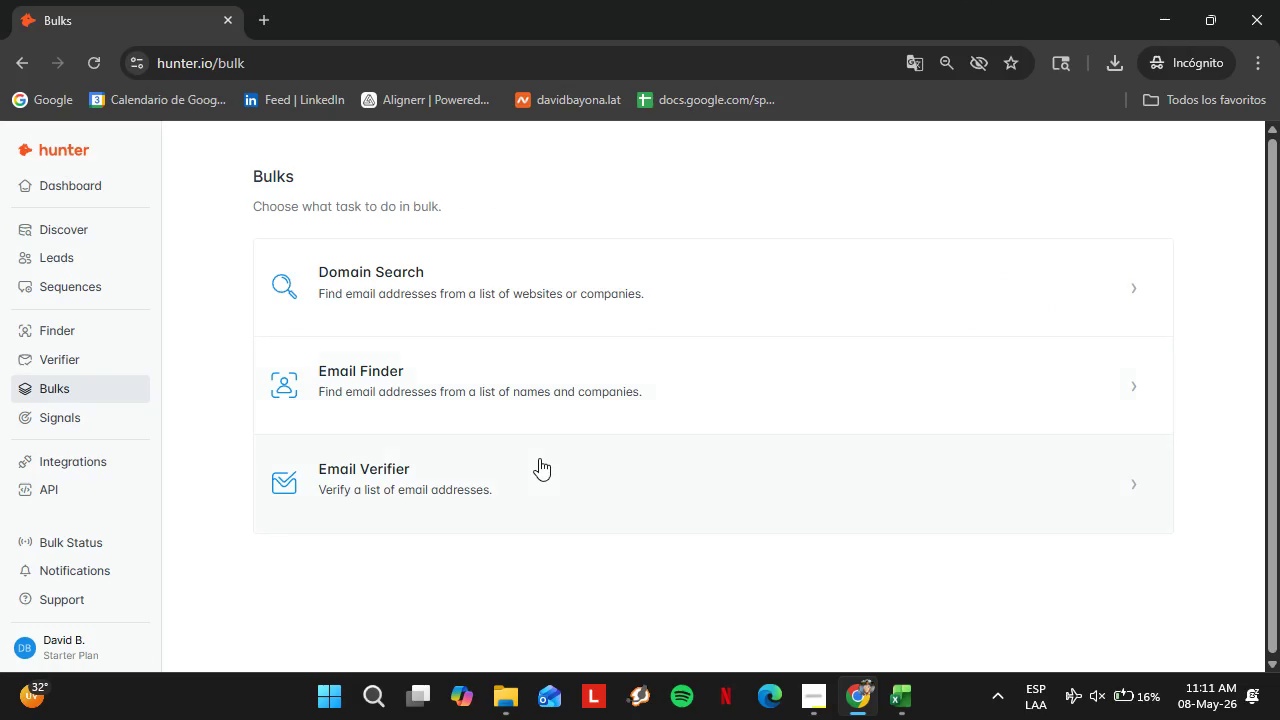 
left_click([482, 380])
 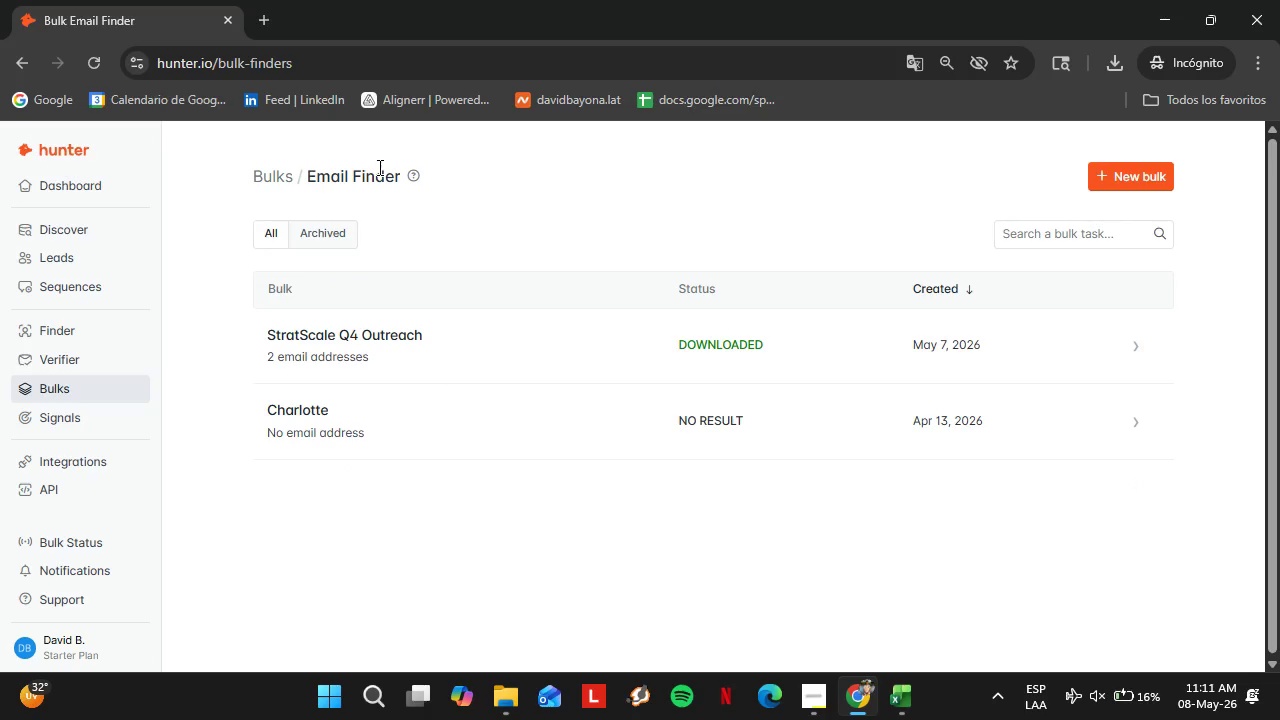 
left_click([1125, 177])
 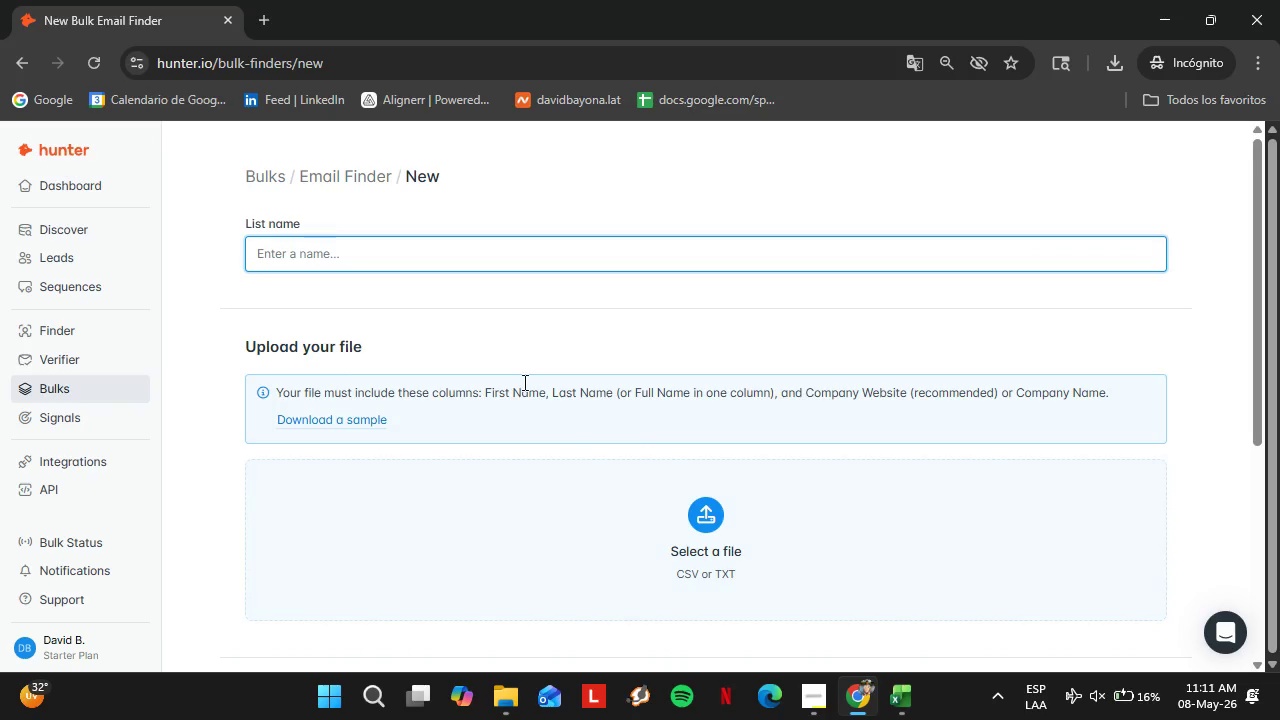 
wait(5.17)
 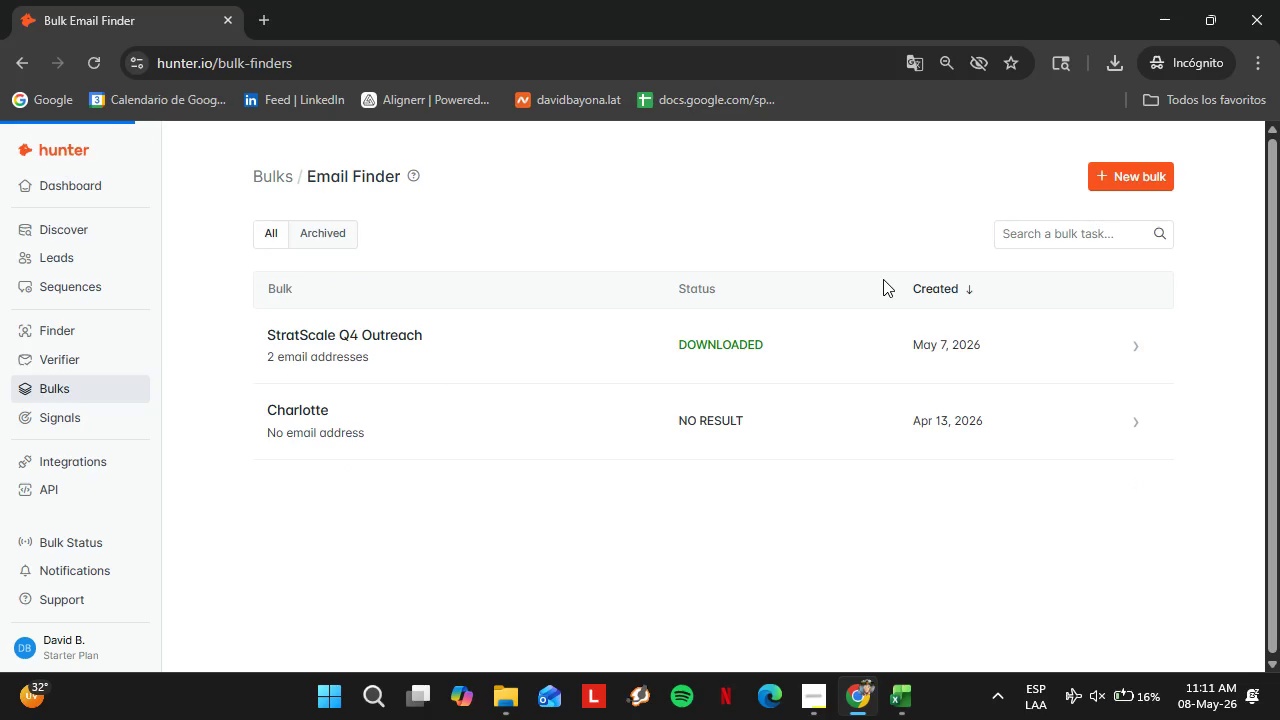 
left_click([819, 714])